 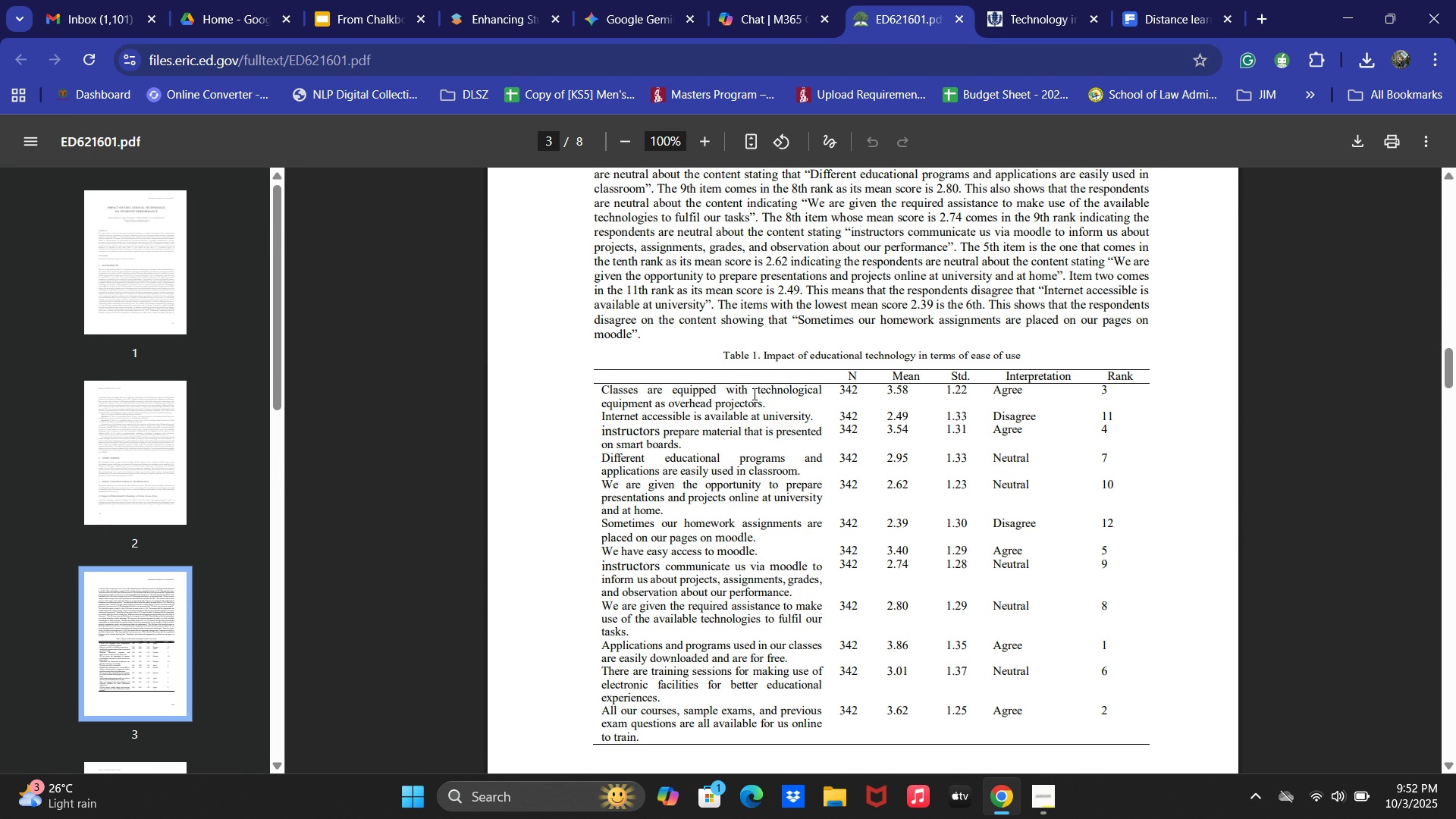 
scroll: coordinate [749, 394], scroll_direction: down, amount: 45.0
 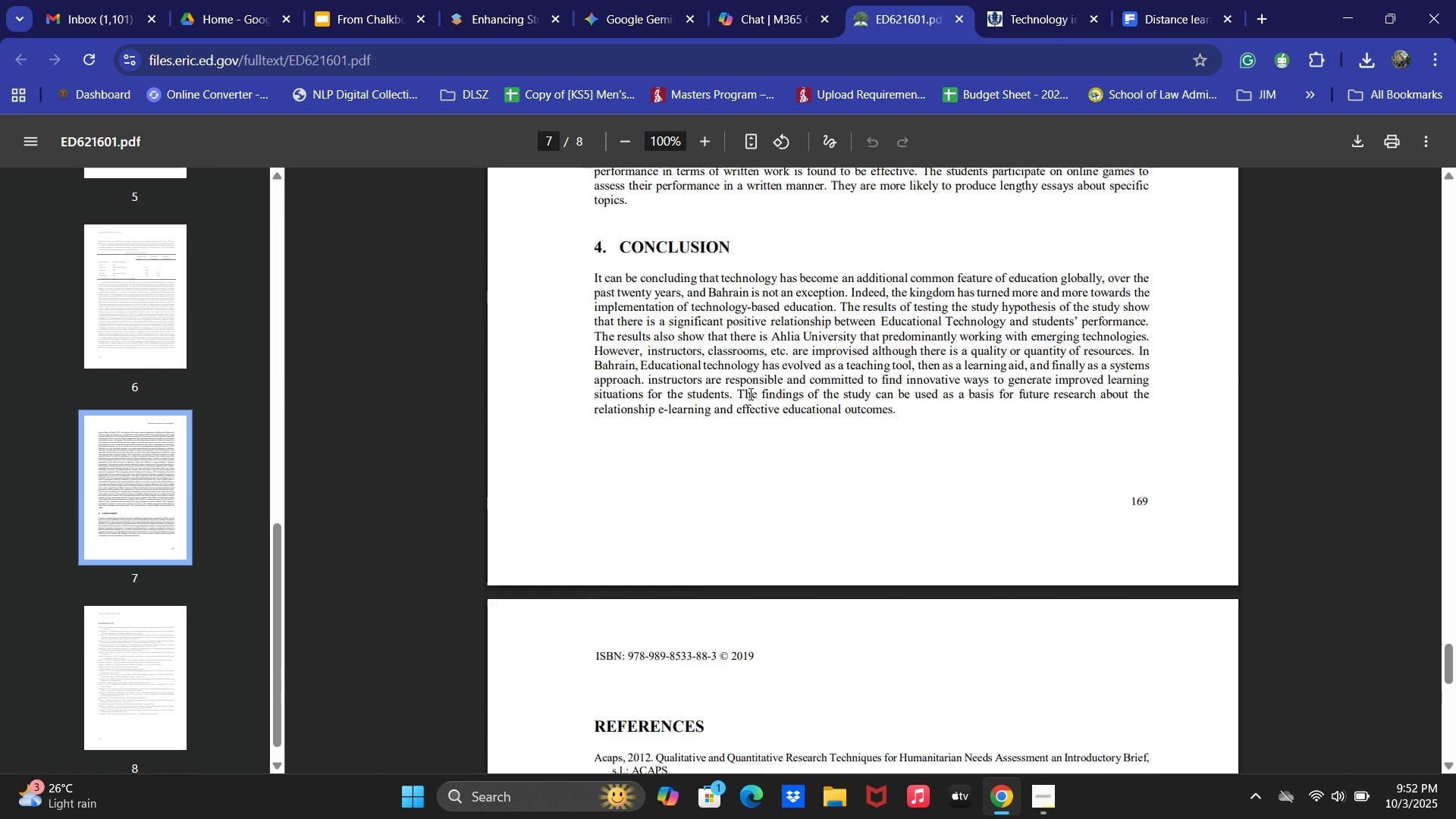 
scroll: coordinate [746, 394], scroll_direction: up, amount: 27.0
 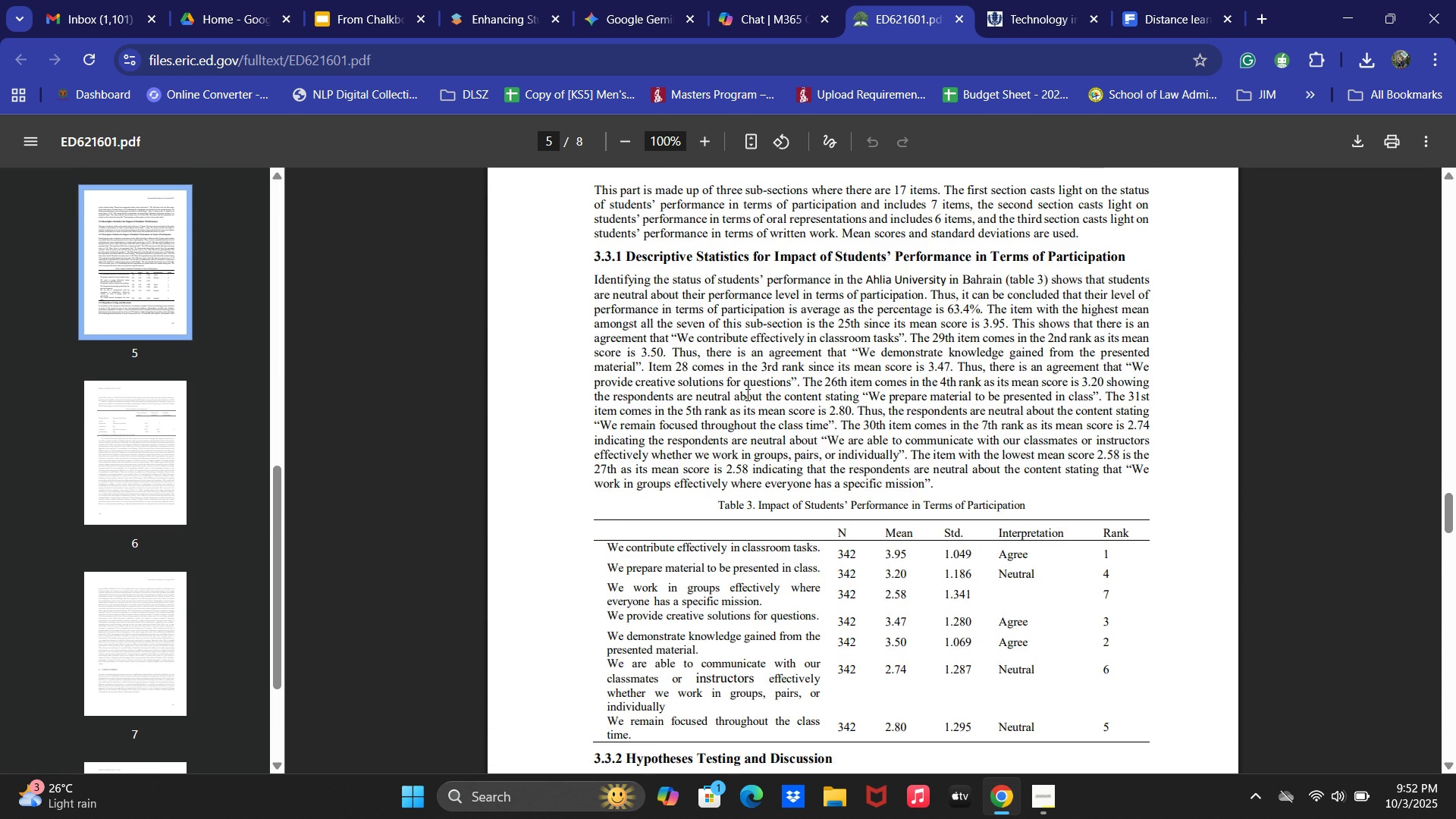 
scroll: coordinate [746, 394], scroll_direction: down, amount: 1.0
 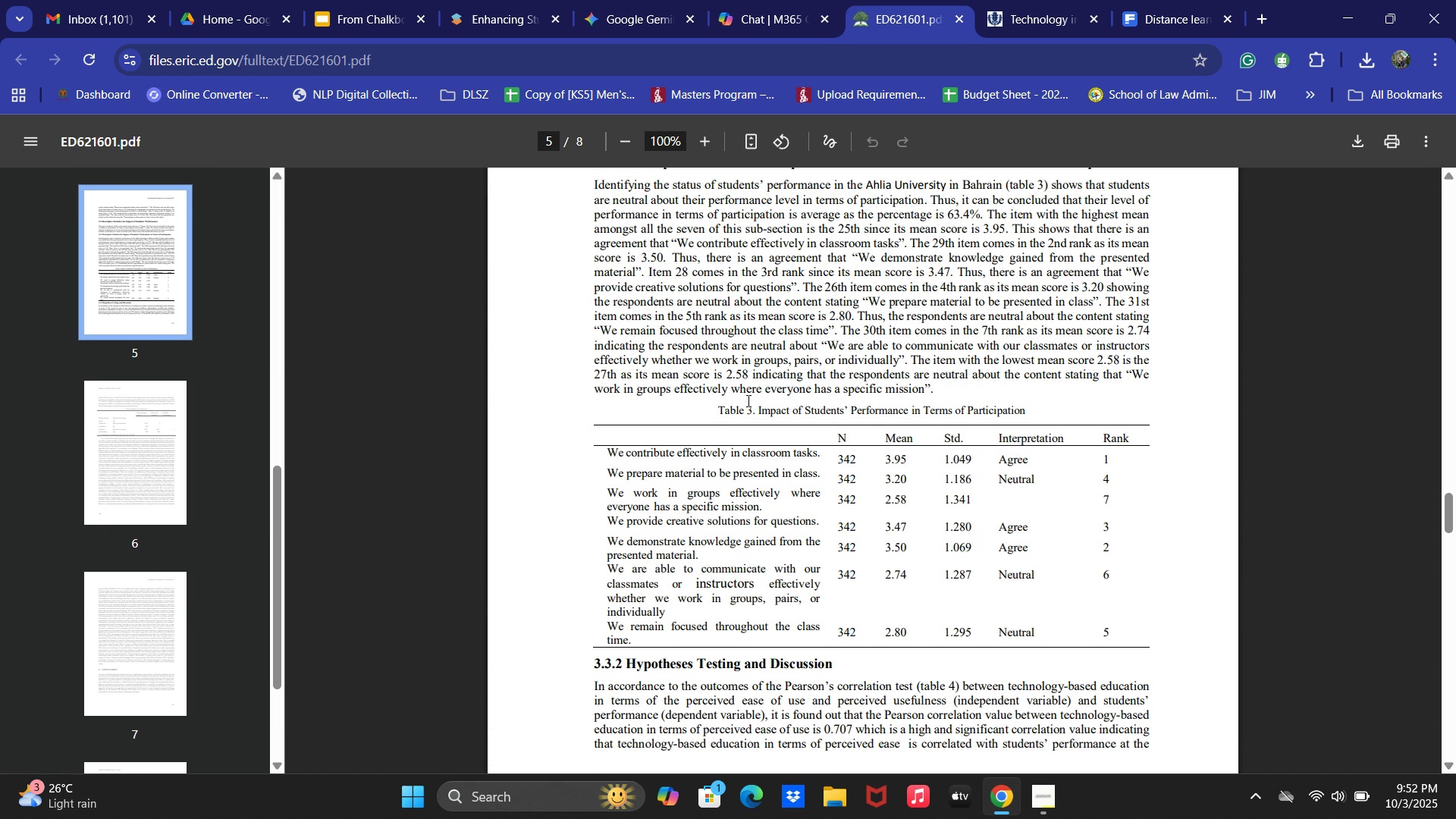 
mouse_move([1009, 485])
 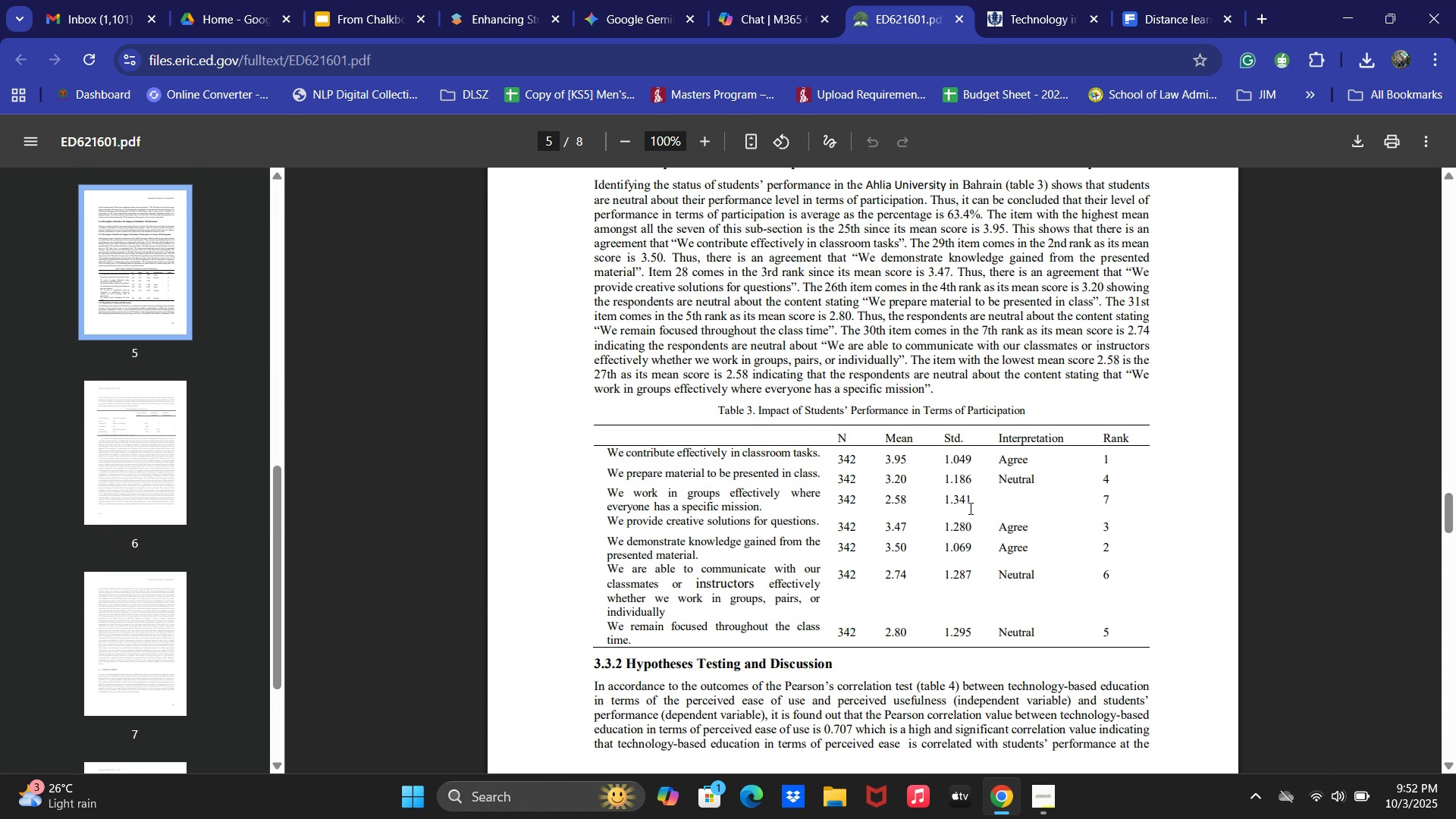 
wait(5.08)
 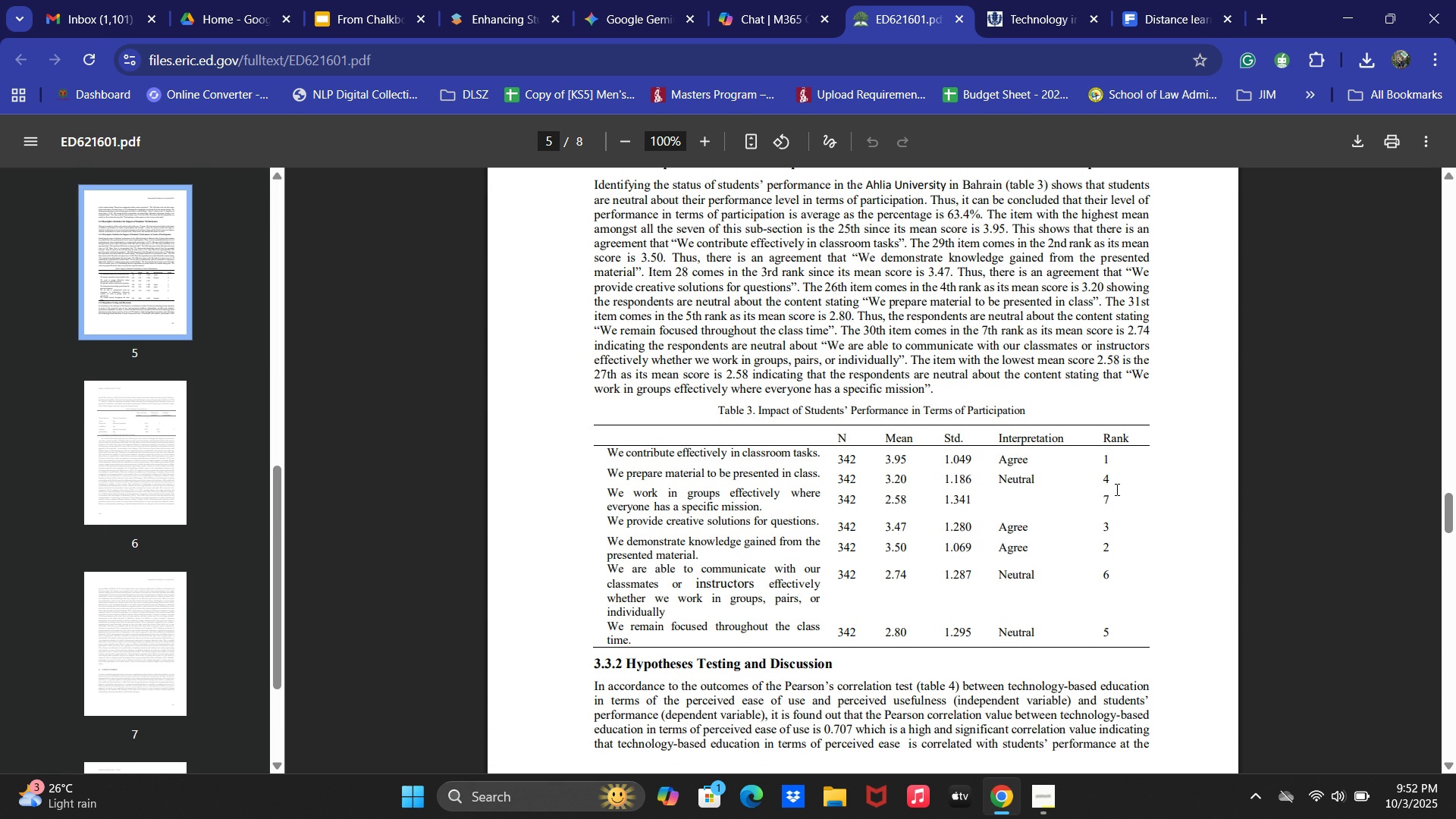 
key(Meta+MetaLeft)
 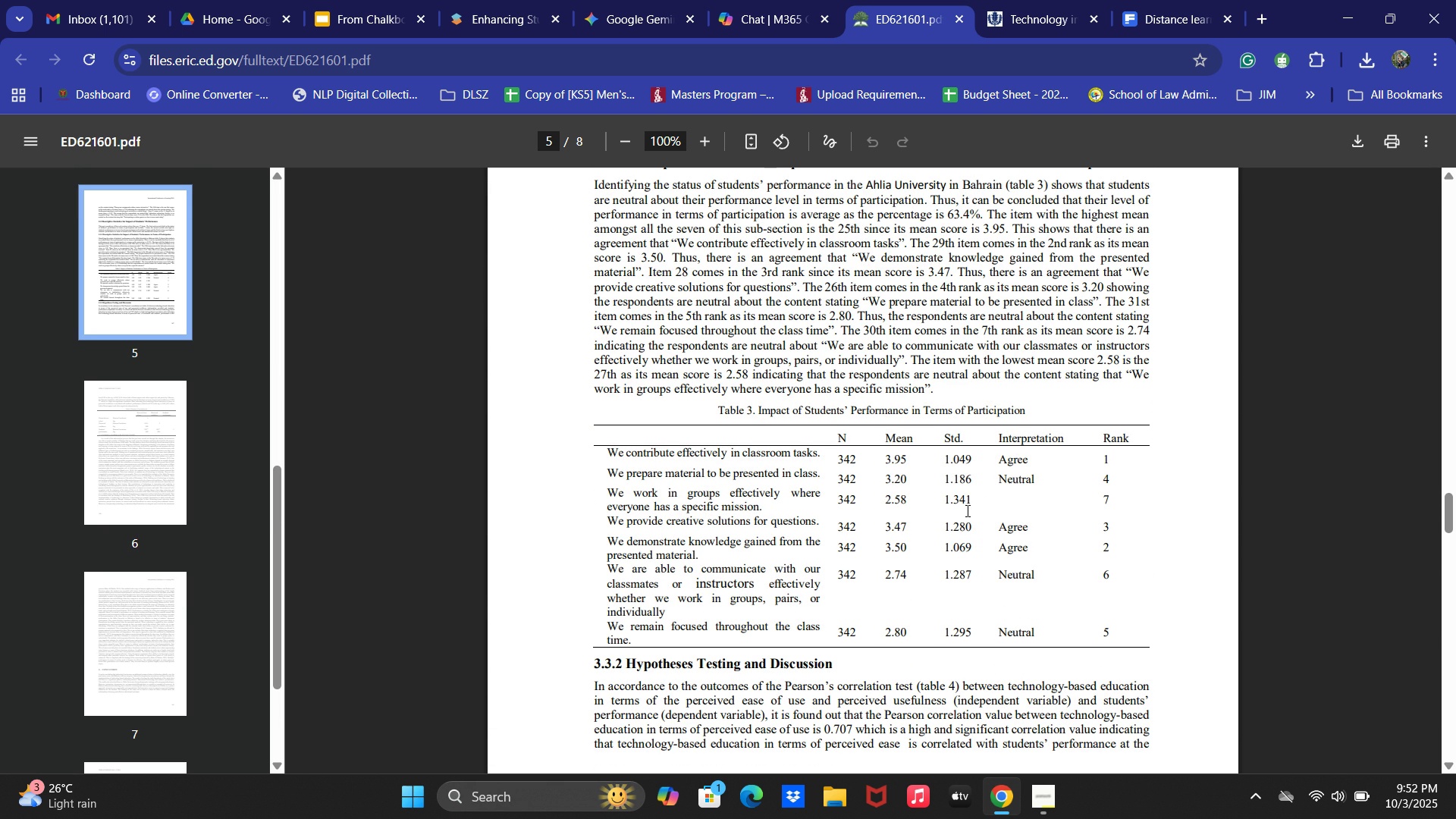 
key(Meta+Shift+ShiftLeft)
 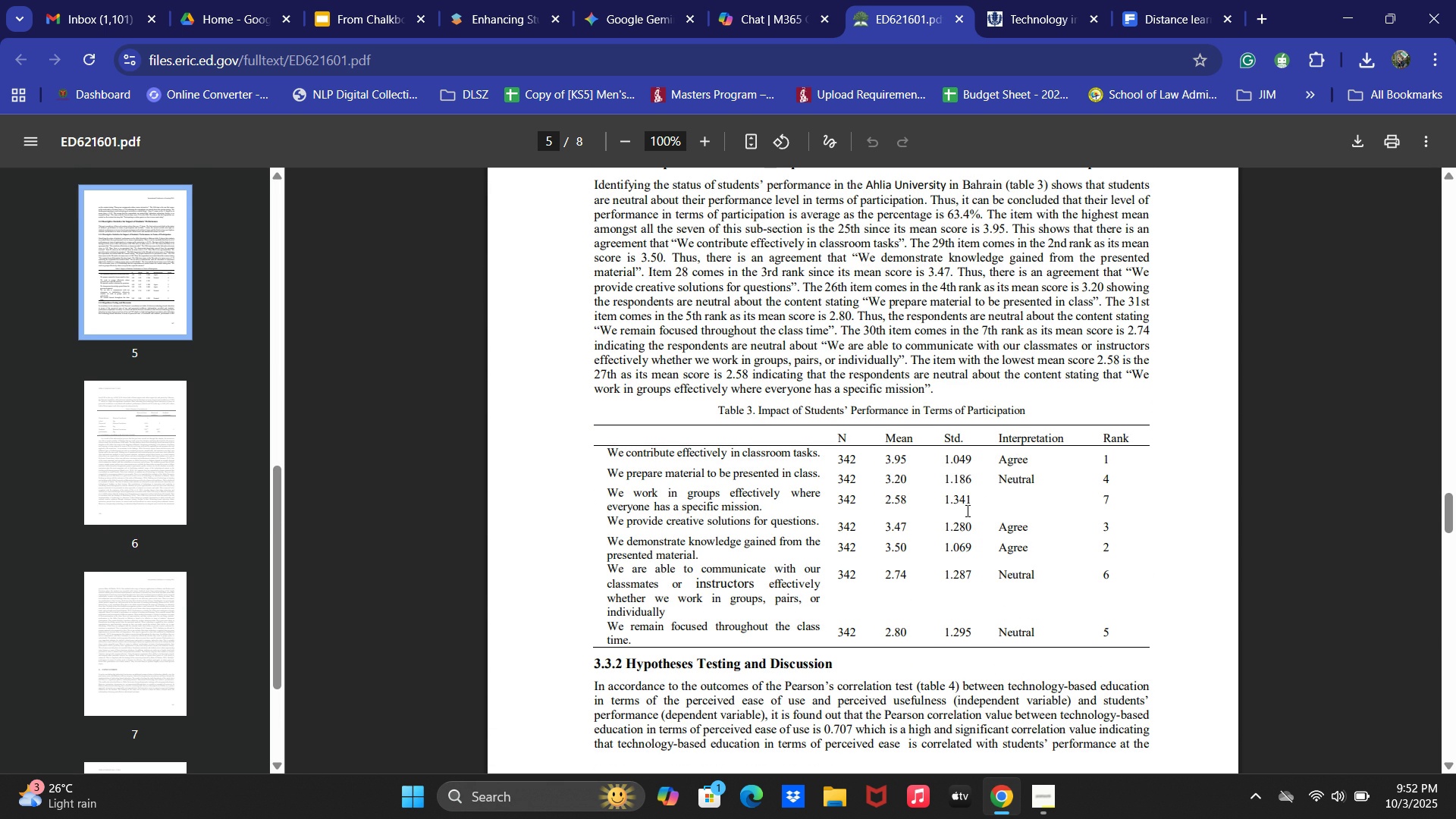 
key(Meta+Shift+S)